 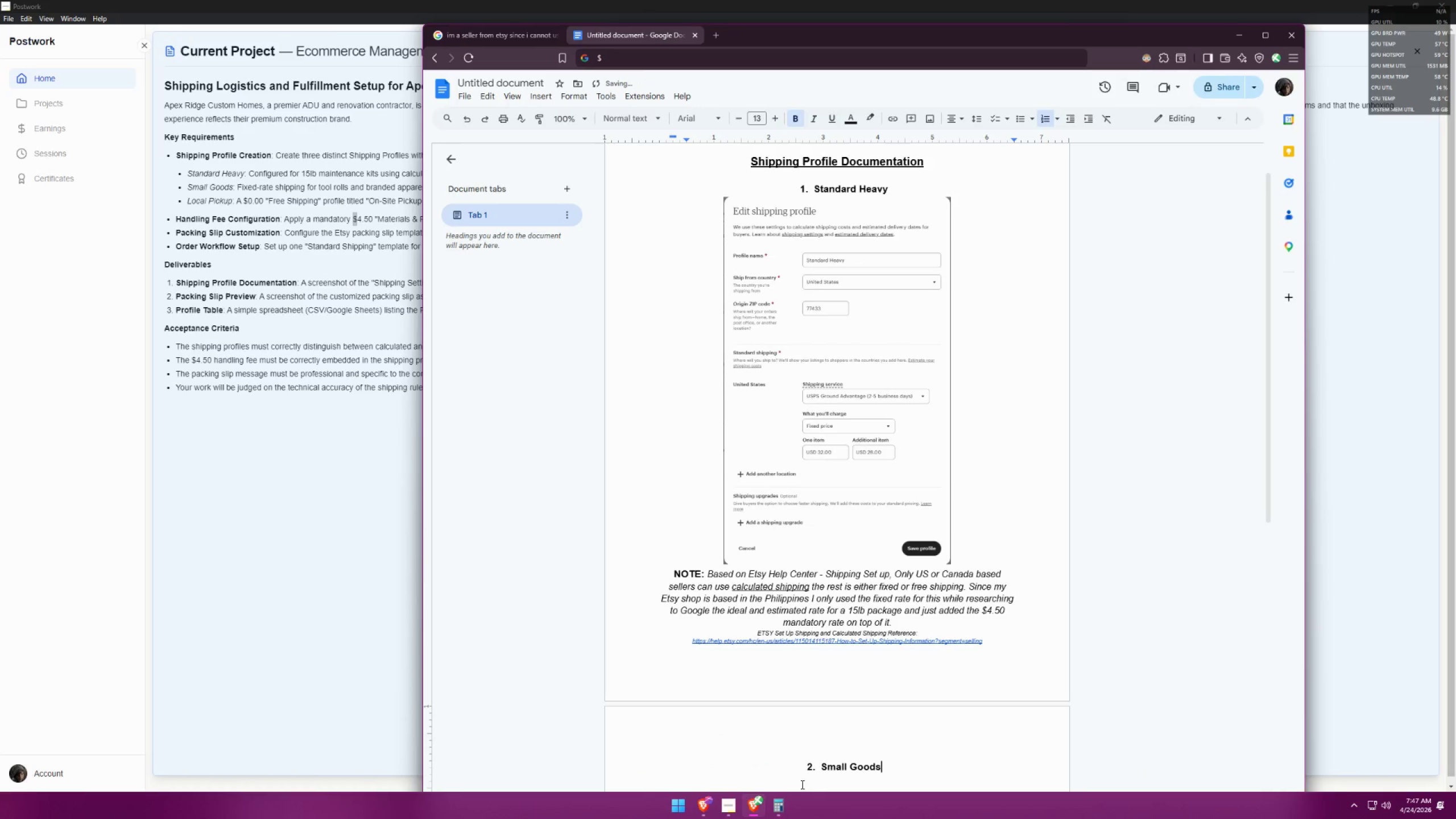 
key(Enter)
 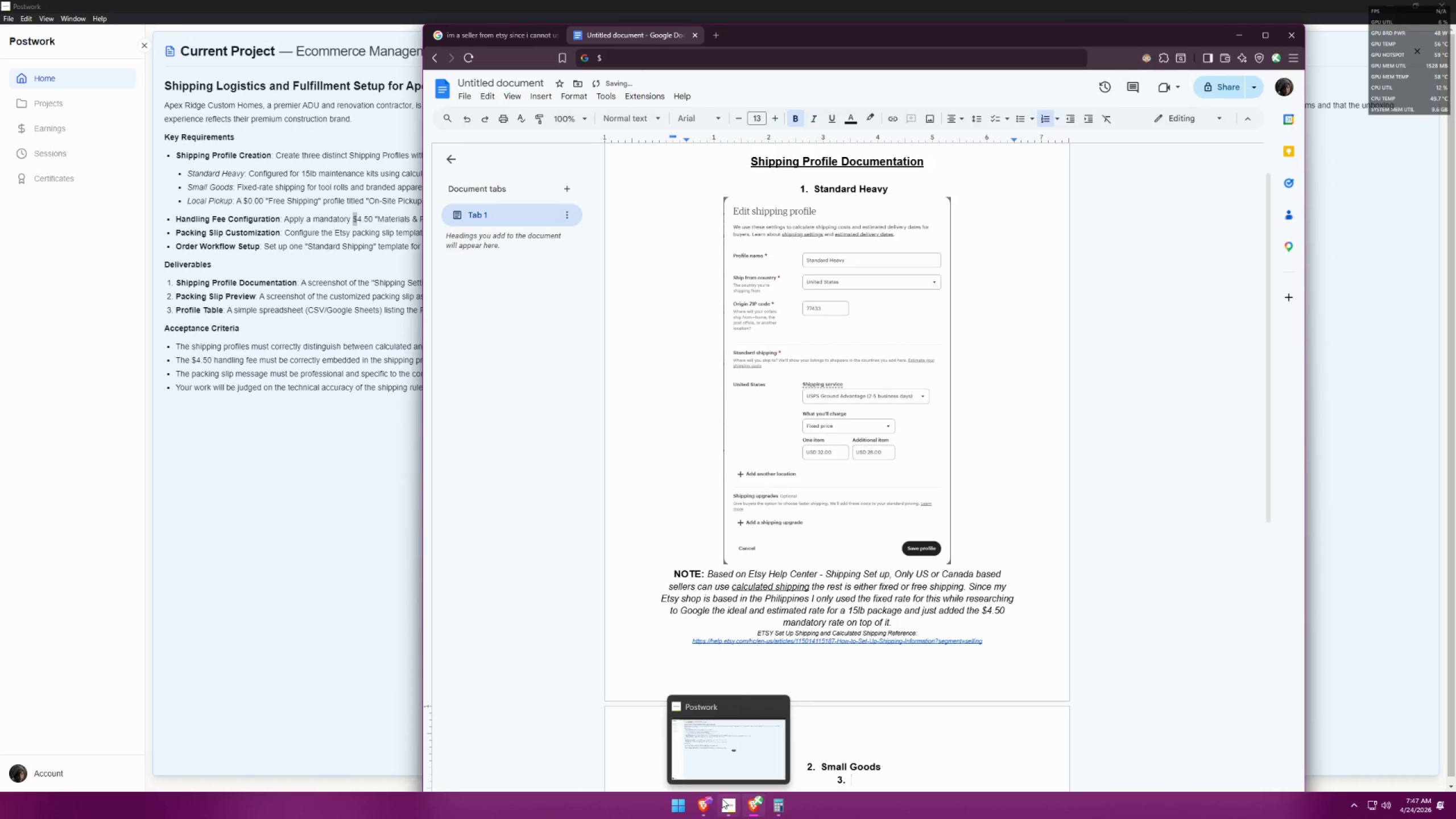 
key(Backspace)
 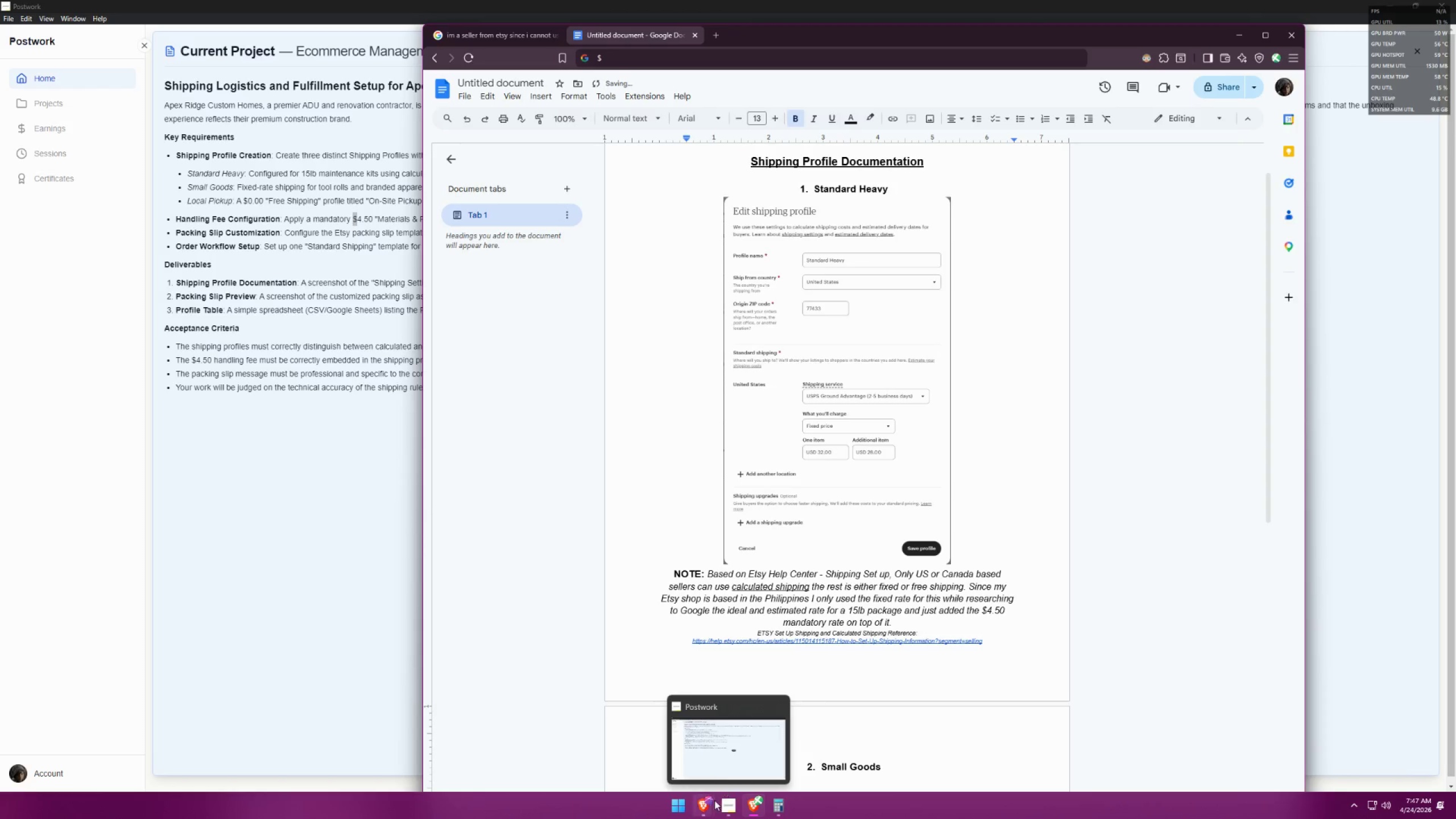 
left_click([684, 727])
 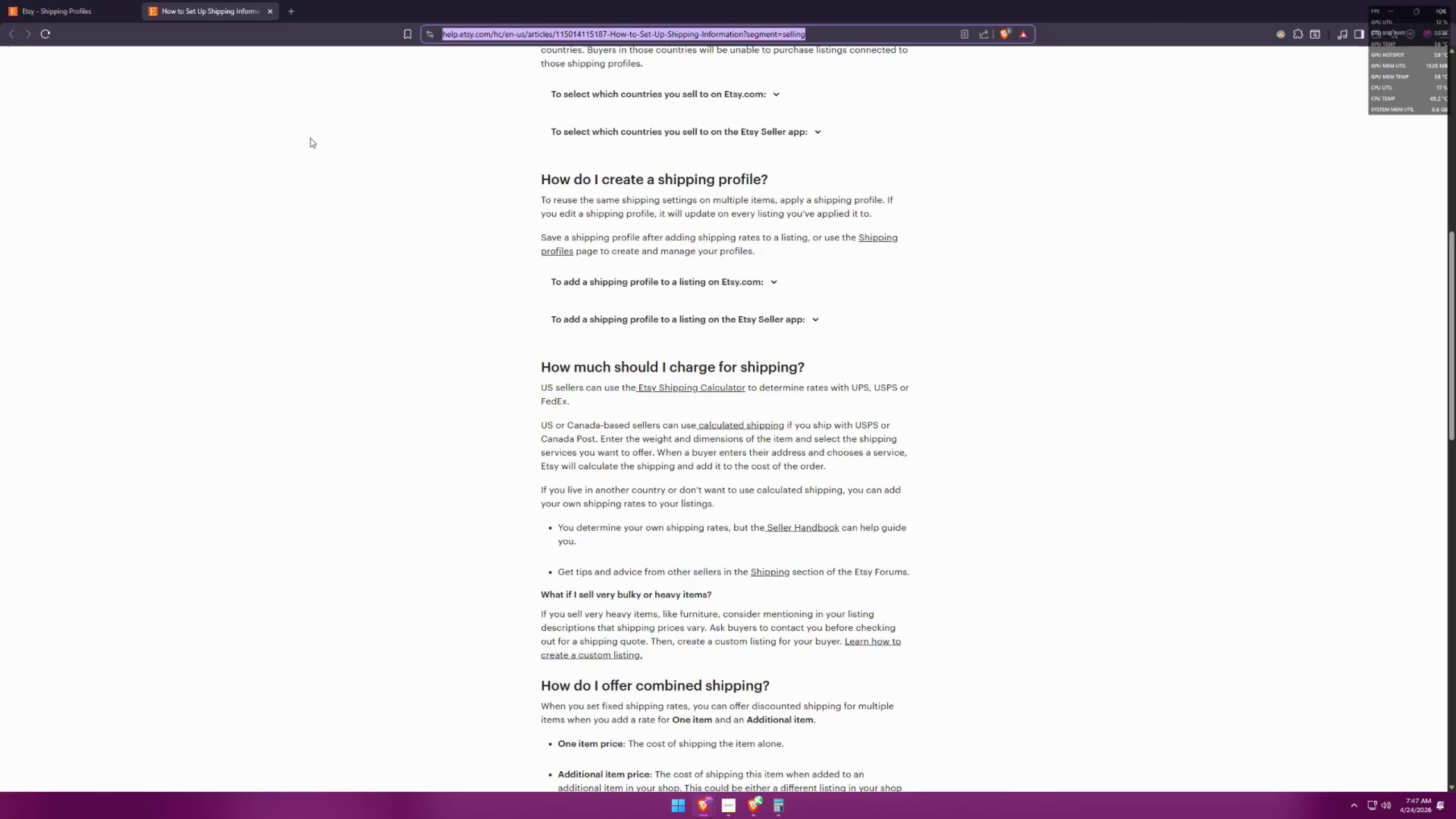 
left_click([19, 0])
 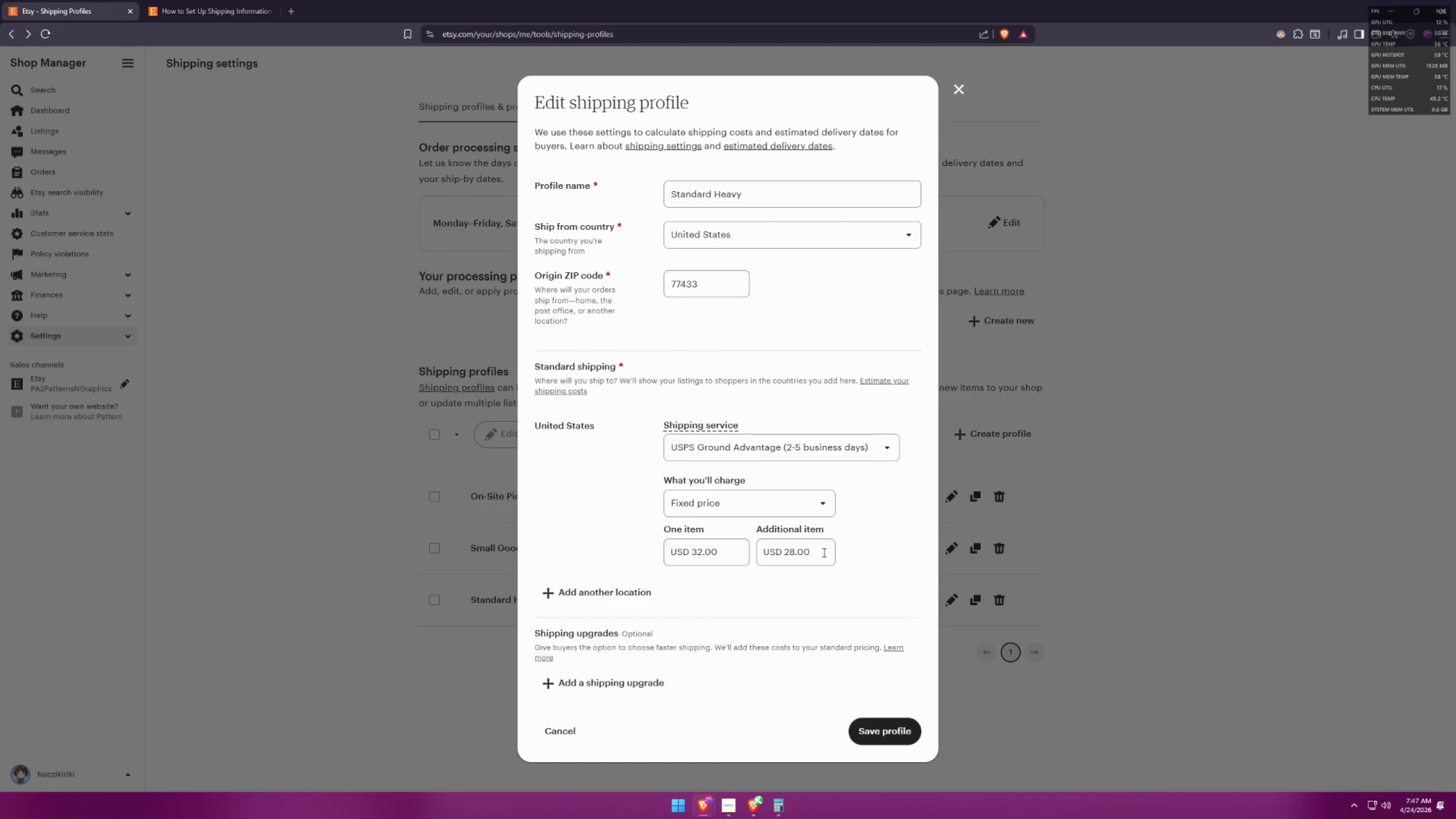 
left_click([1136, 578])
 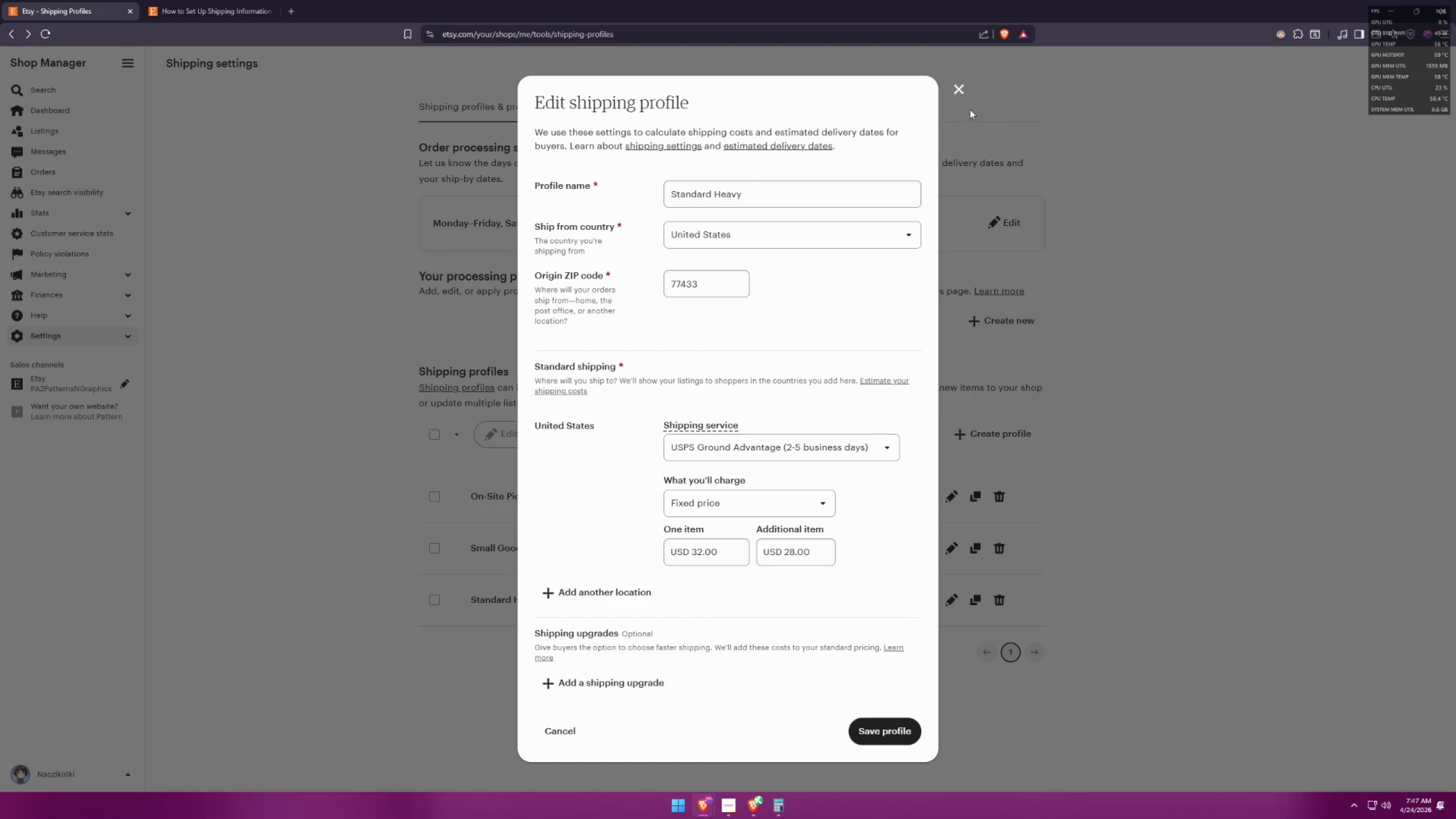 
left_click([954, 85])
 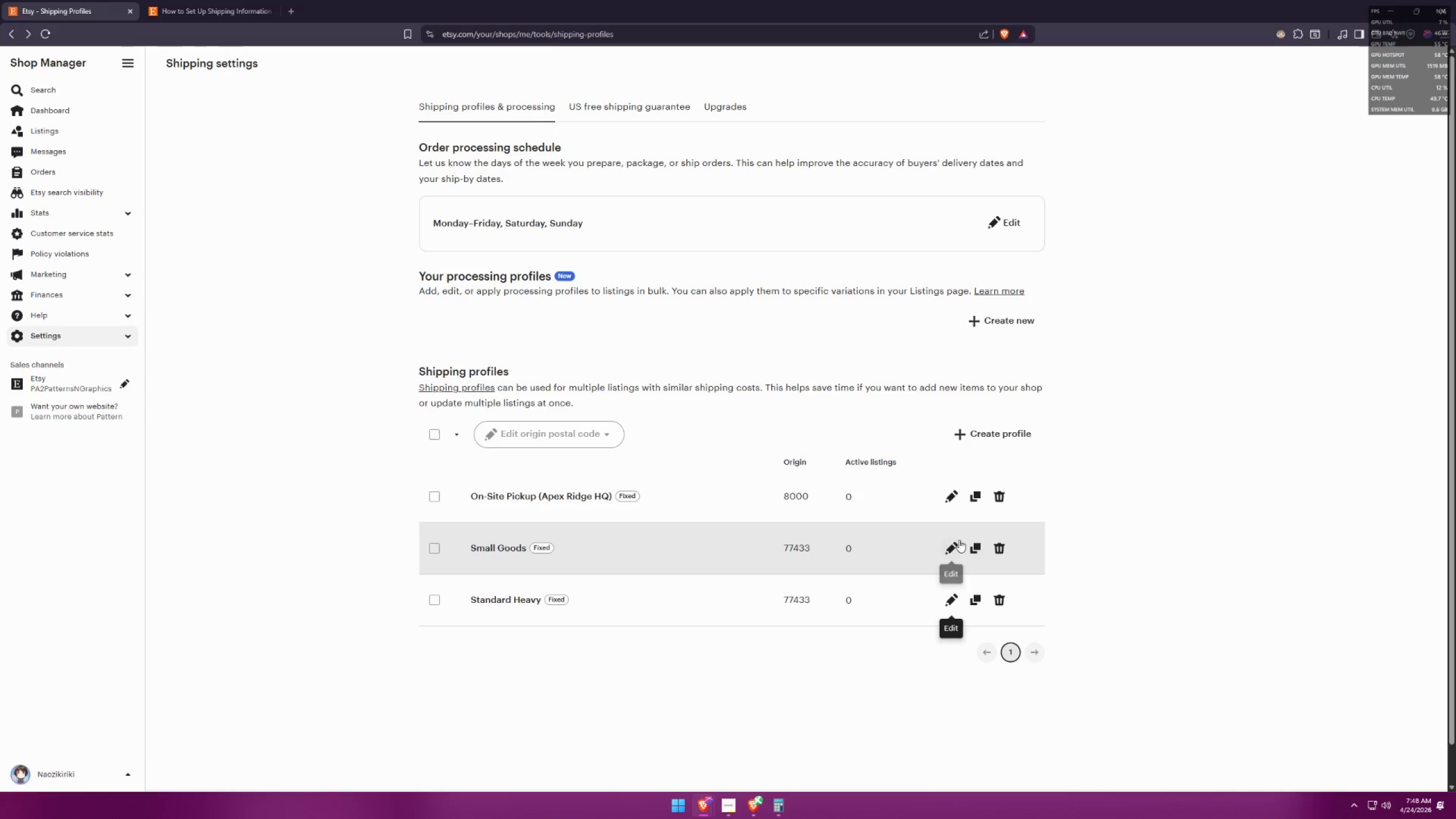 
wait(7.81)
 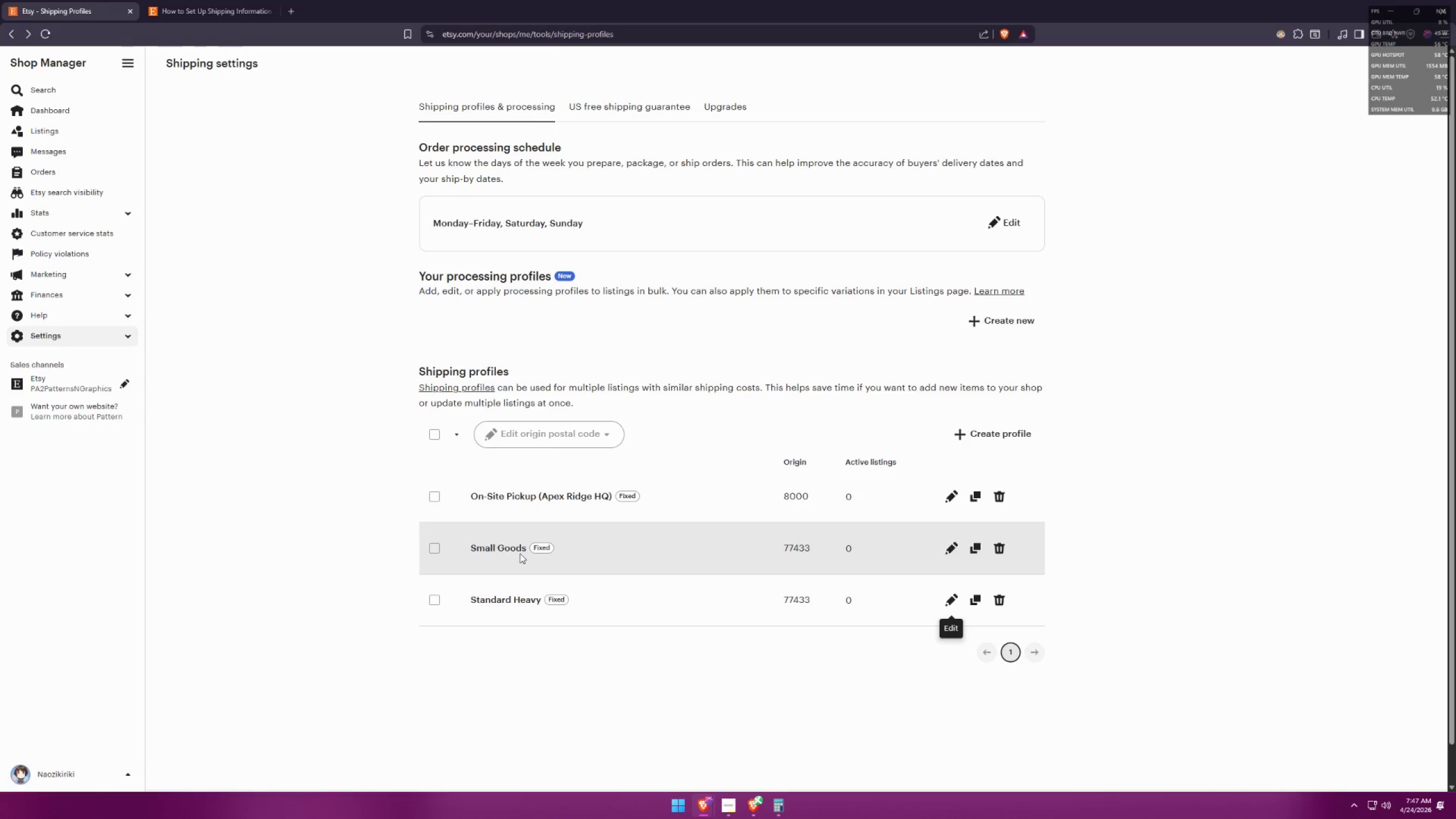 
scroll: coordinate [953, 544], scroll_direction: down, amount: 2.0
 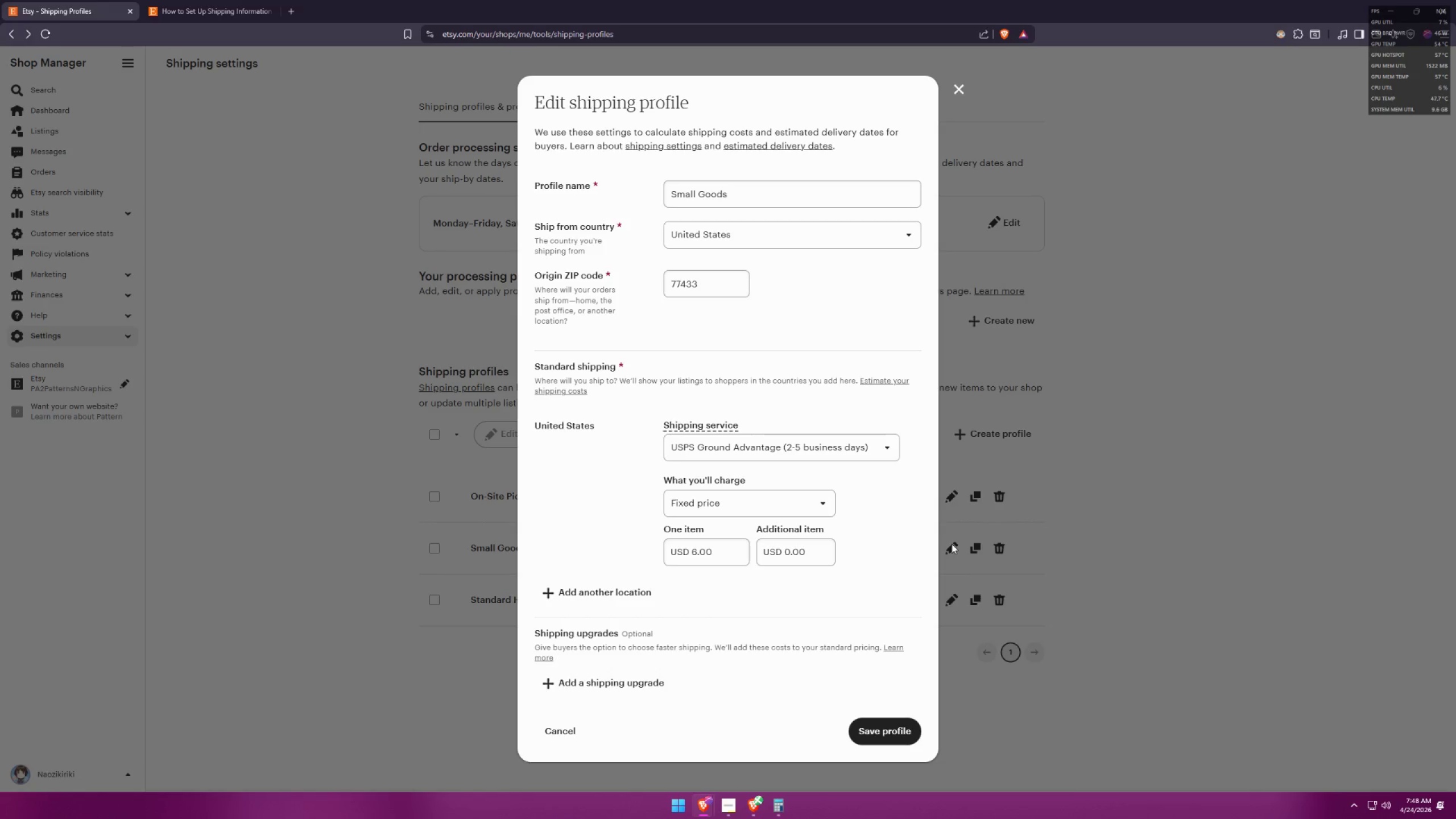 
wait(5.24)
 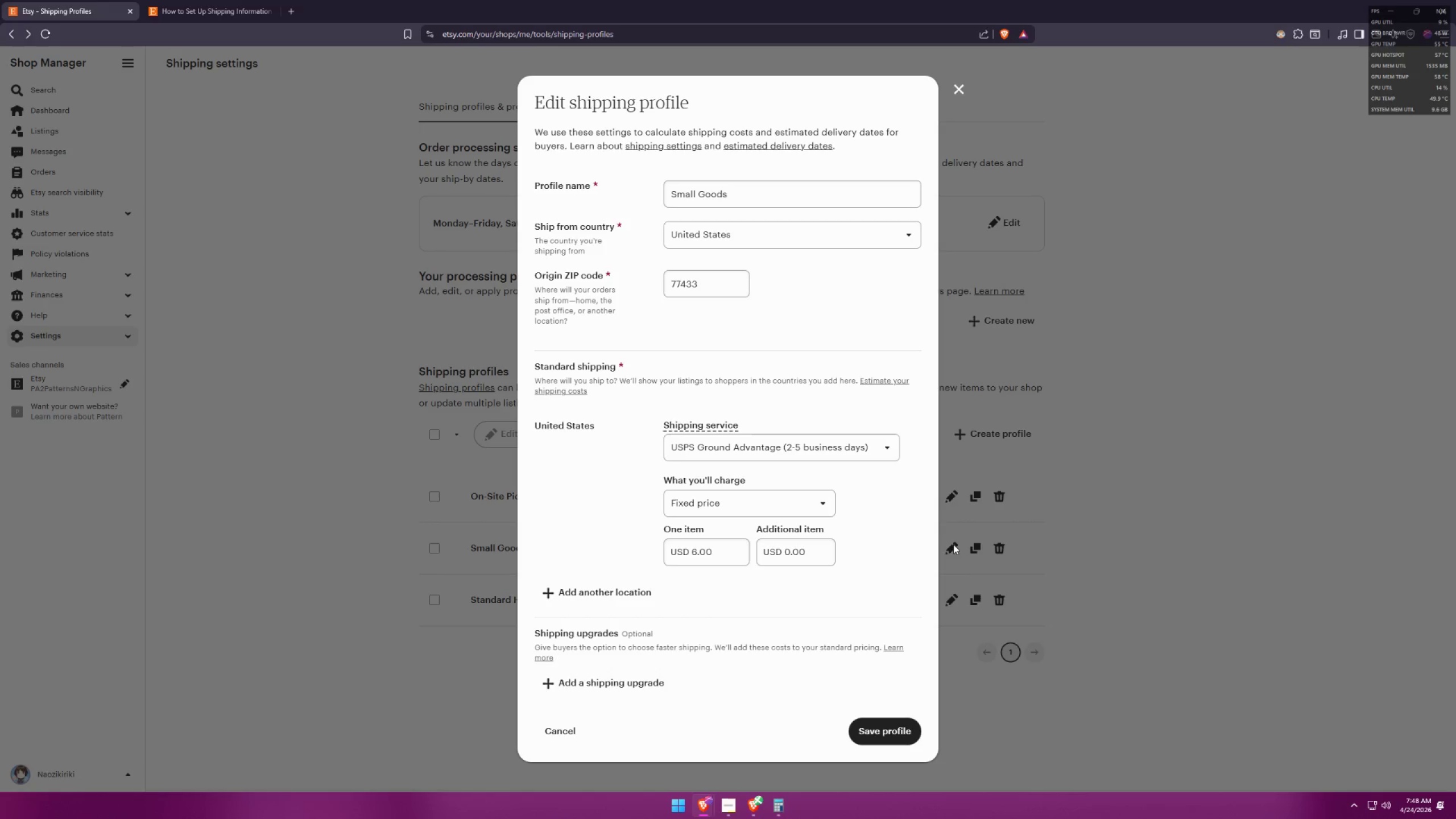 
hold_key(key=MetaLeft, duration=0.39)